 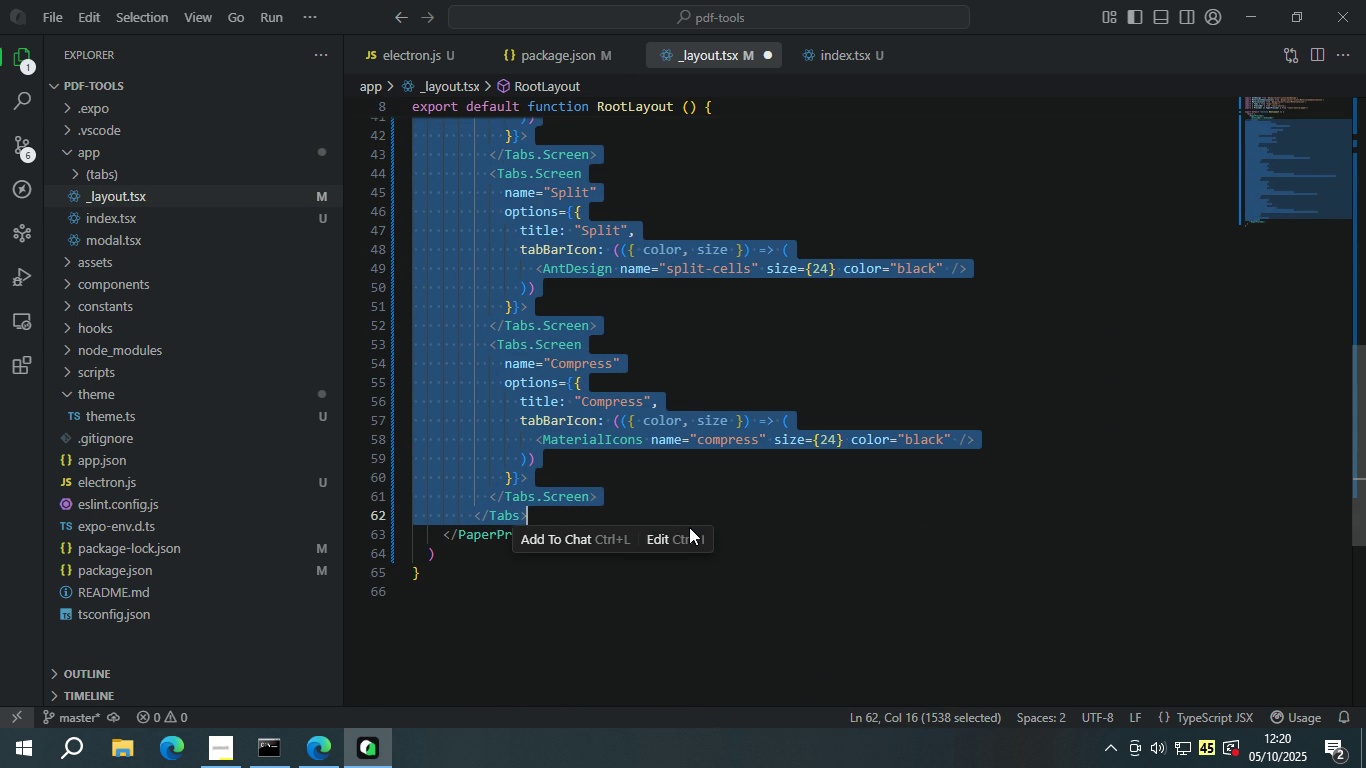 
key(Control+ControlLeft)
 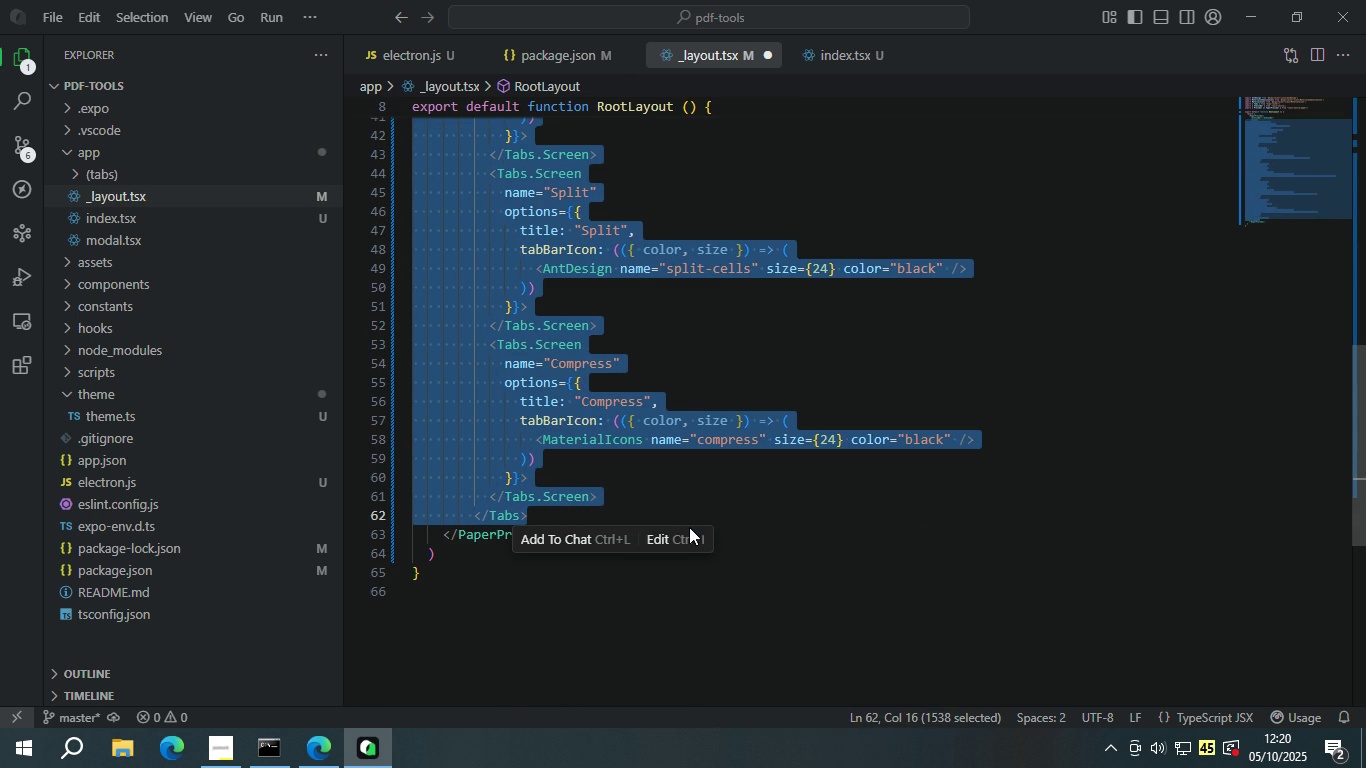 
key(Control+S)
 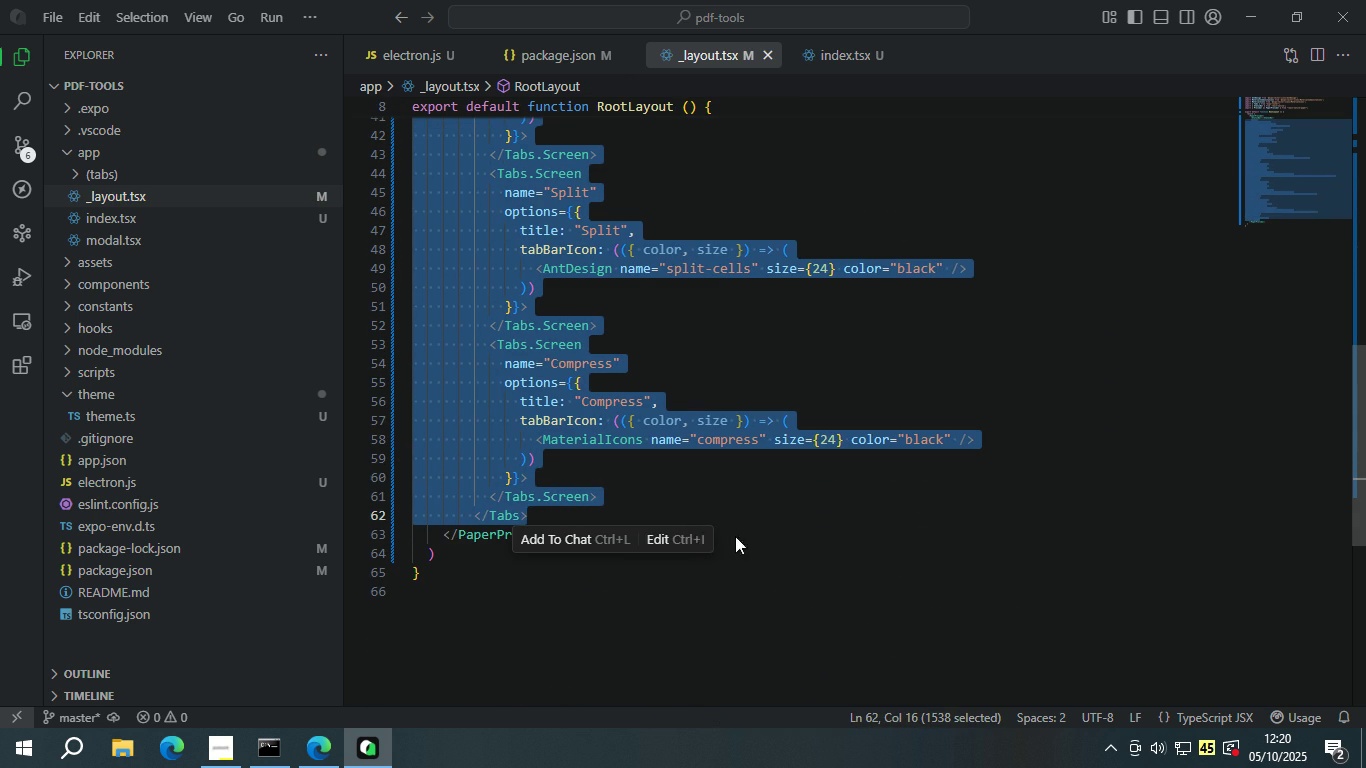 
scroll: coordinate [672, 287], scroll_direction: up, amount: 14.0
 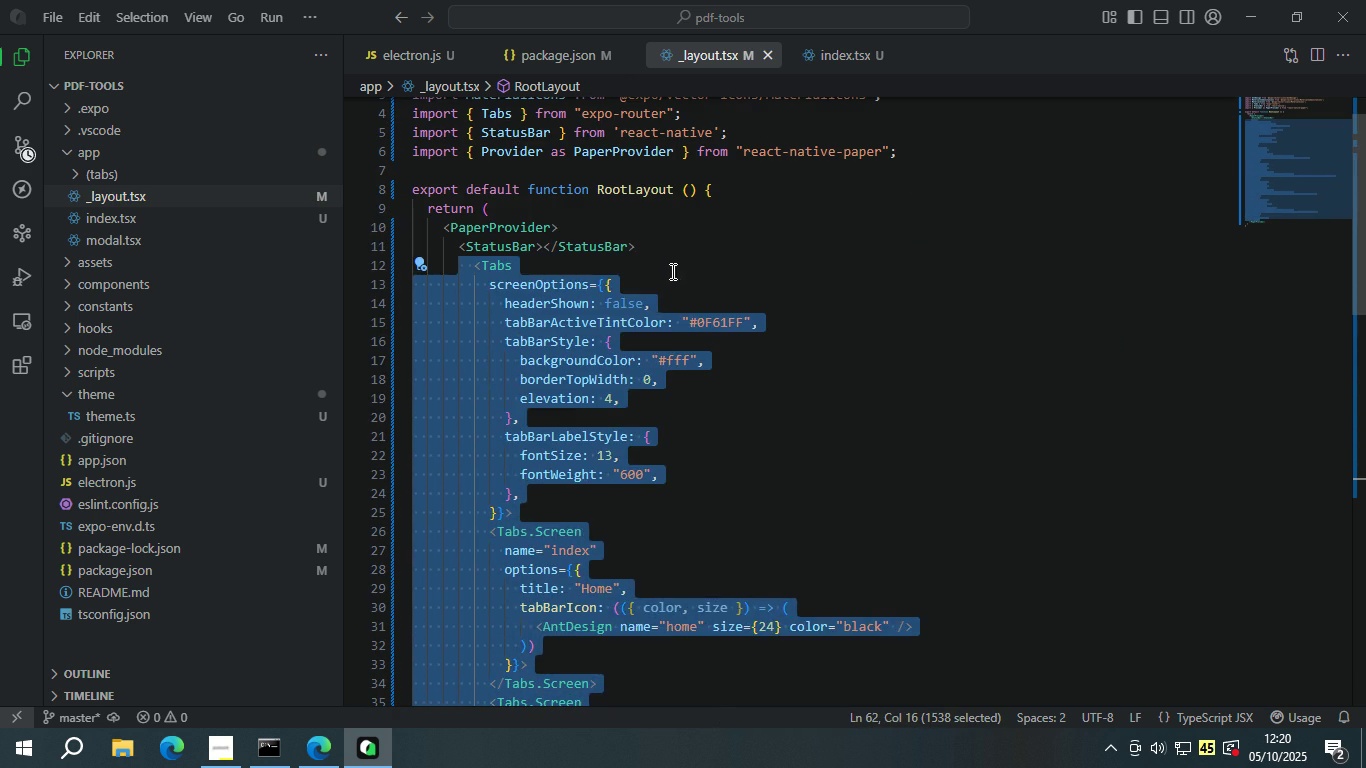 
left_click([671, 271])